 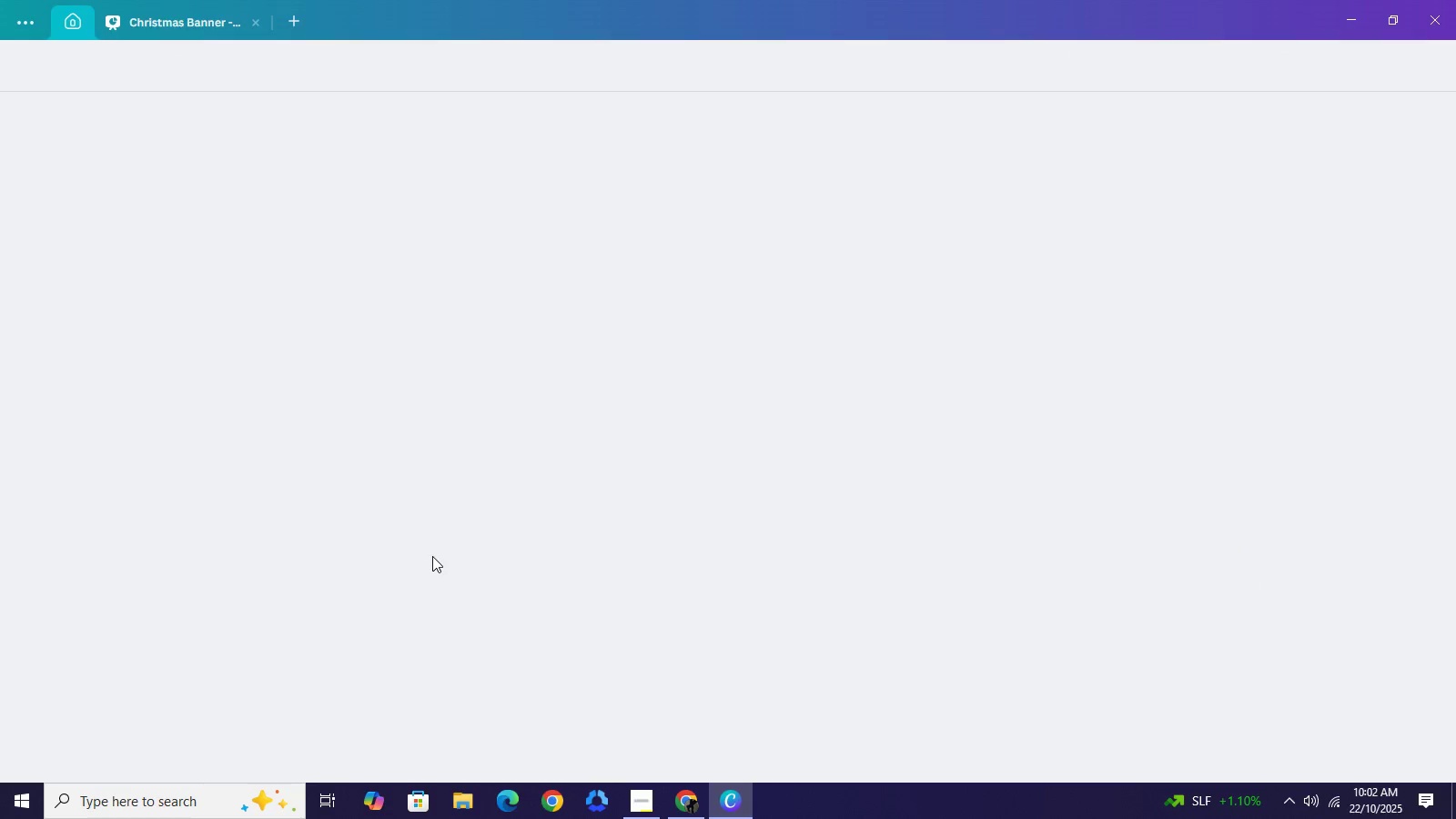 
left_click_drag(start_coordinate=[207, 25], to_coordinate=[468, 25])
 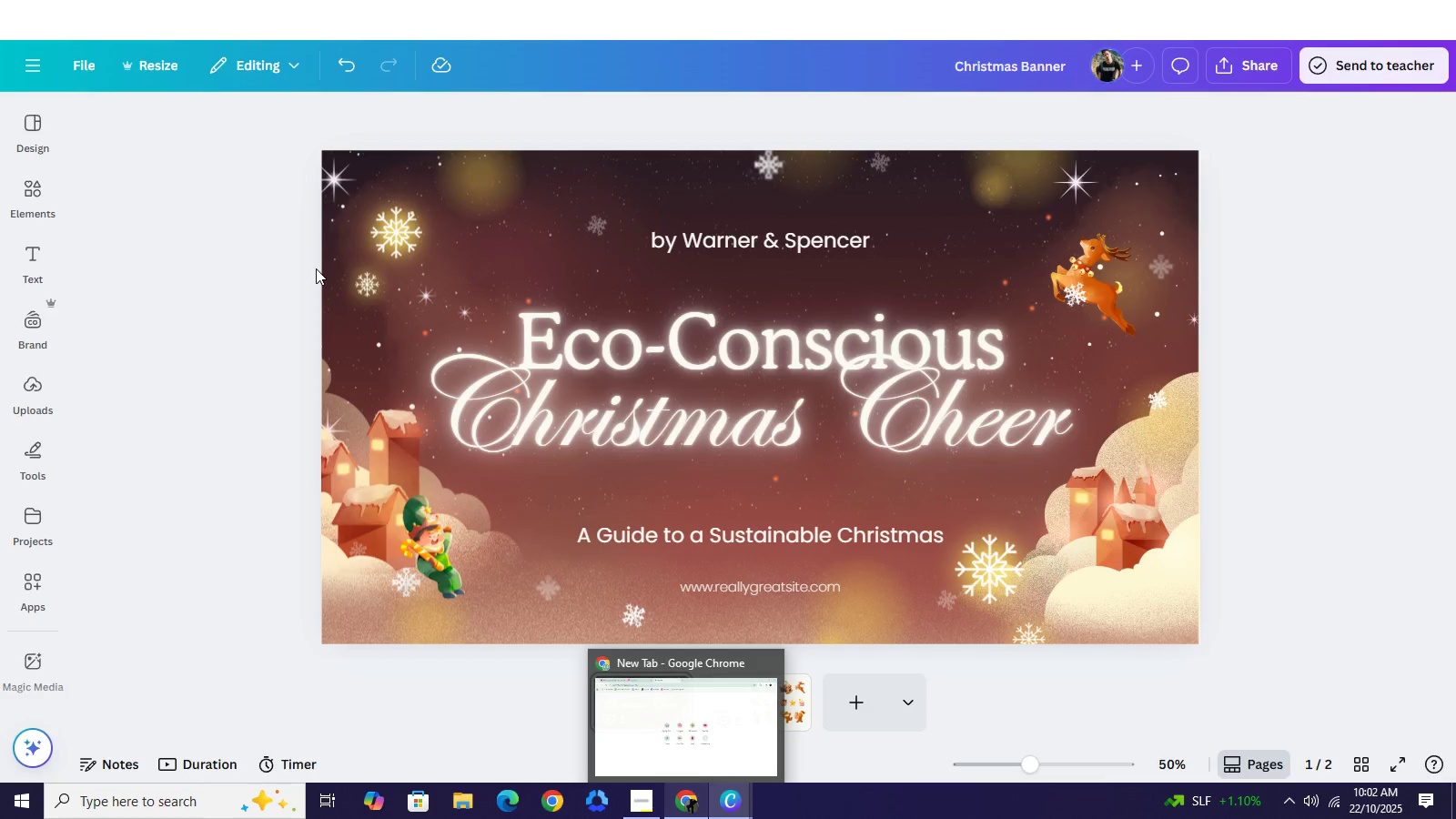 
wait(7.23)
 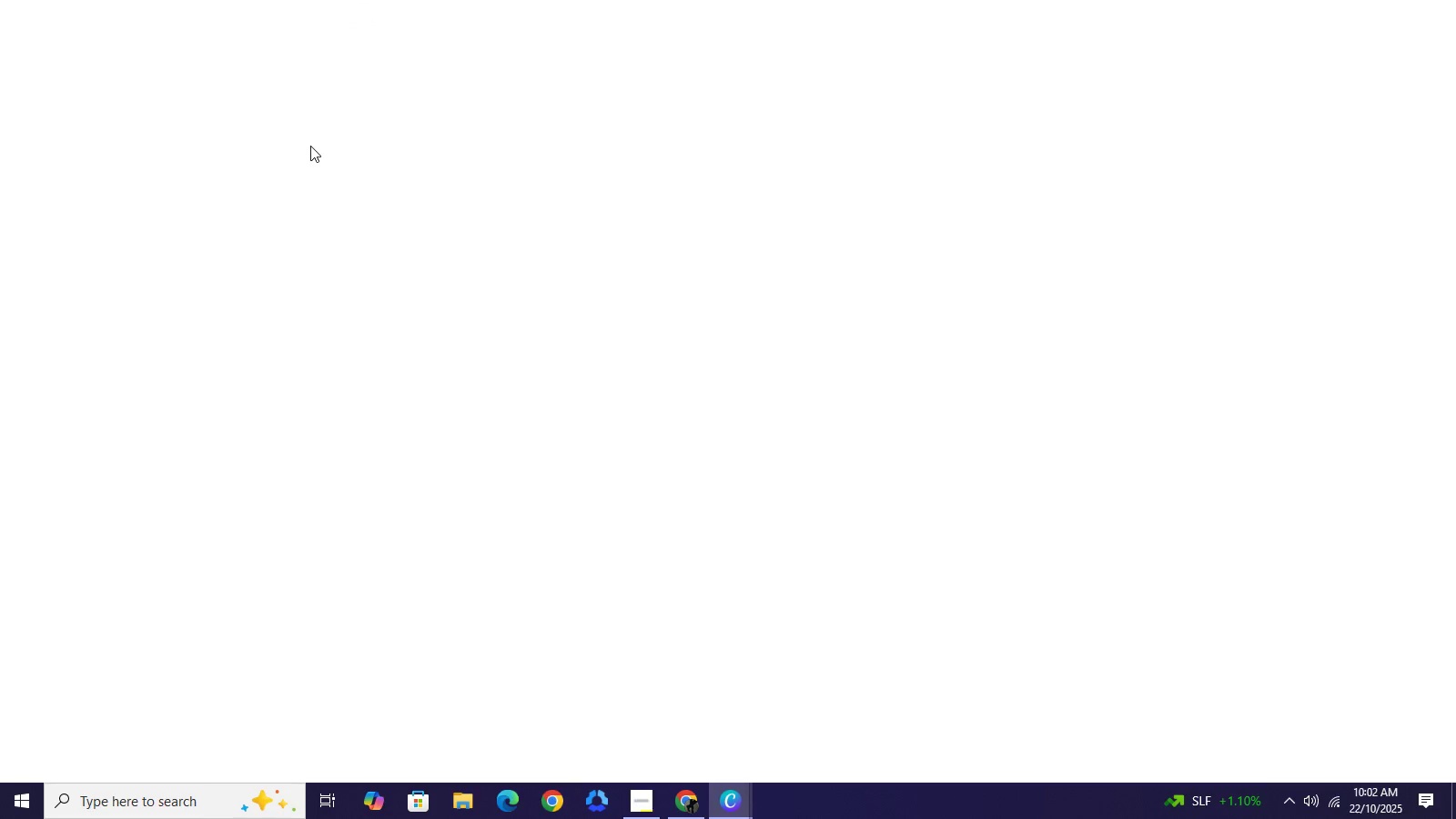 
mouse_move([735, 805])
 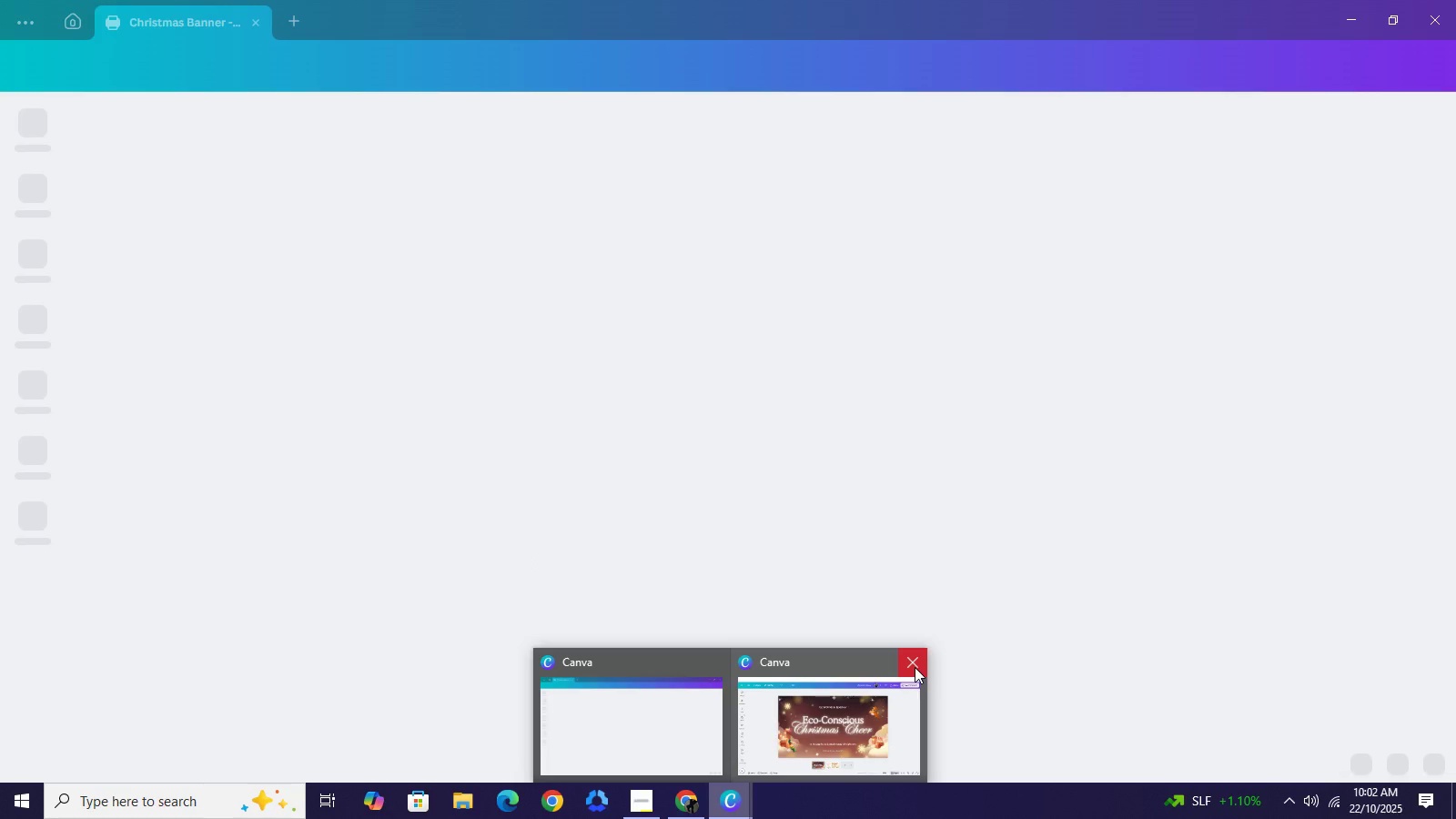 
left_click([915, 667])
 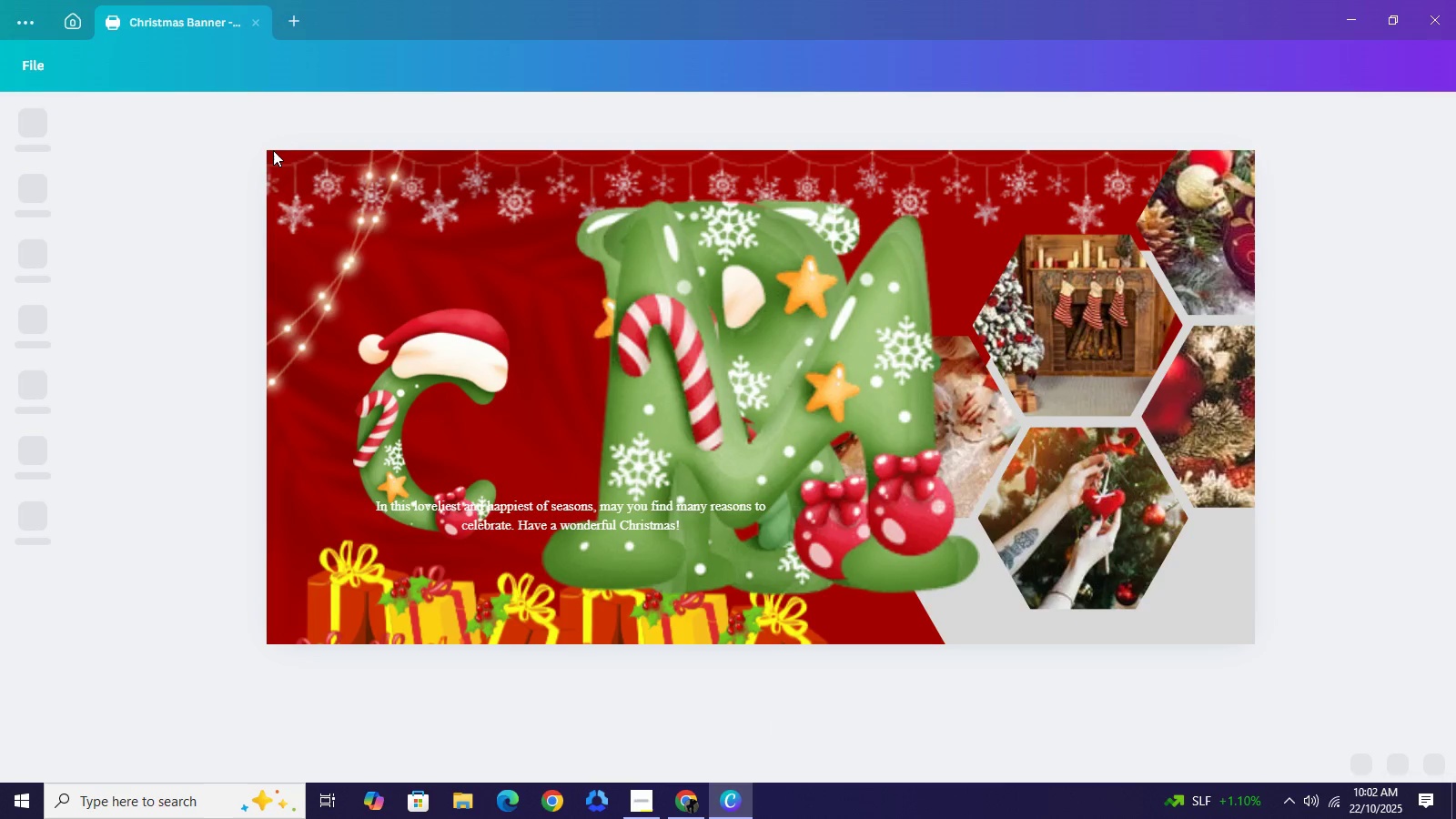 
wait(9.74)
 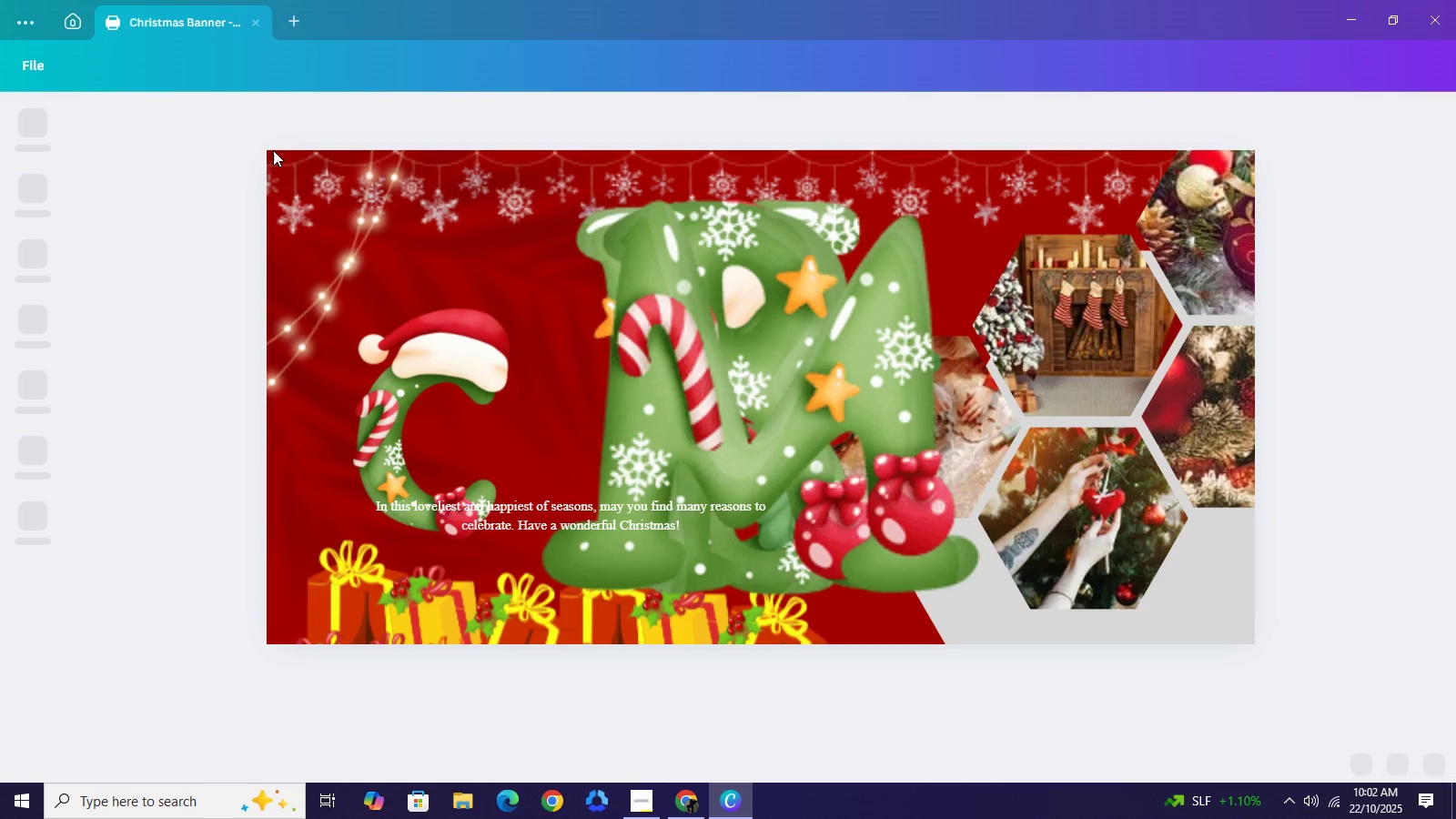 
left_click([443, 388])
 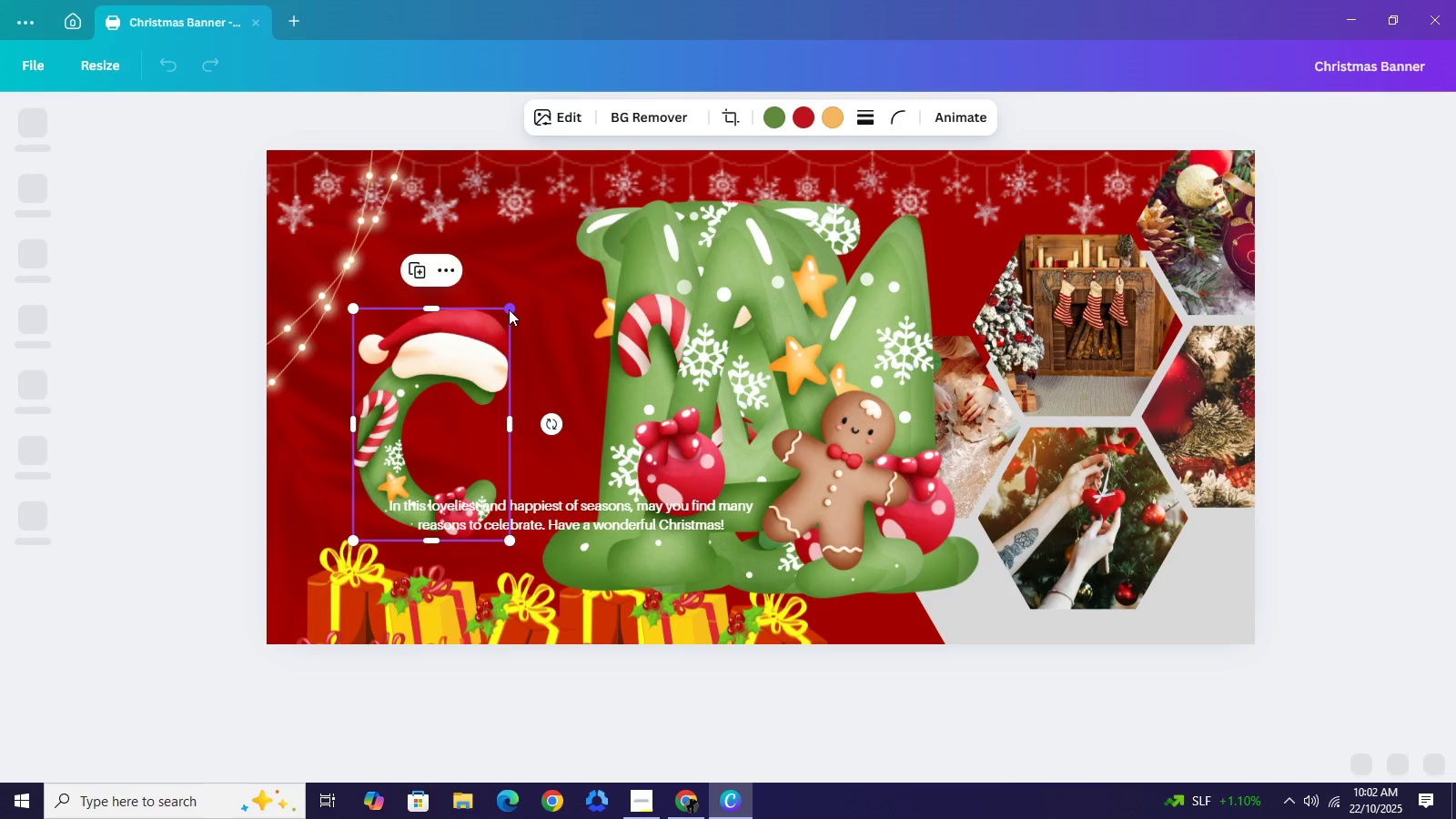 
left_click_drag(start_coordinate=[512, 307], to_coordinate=[427, 402])
 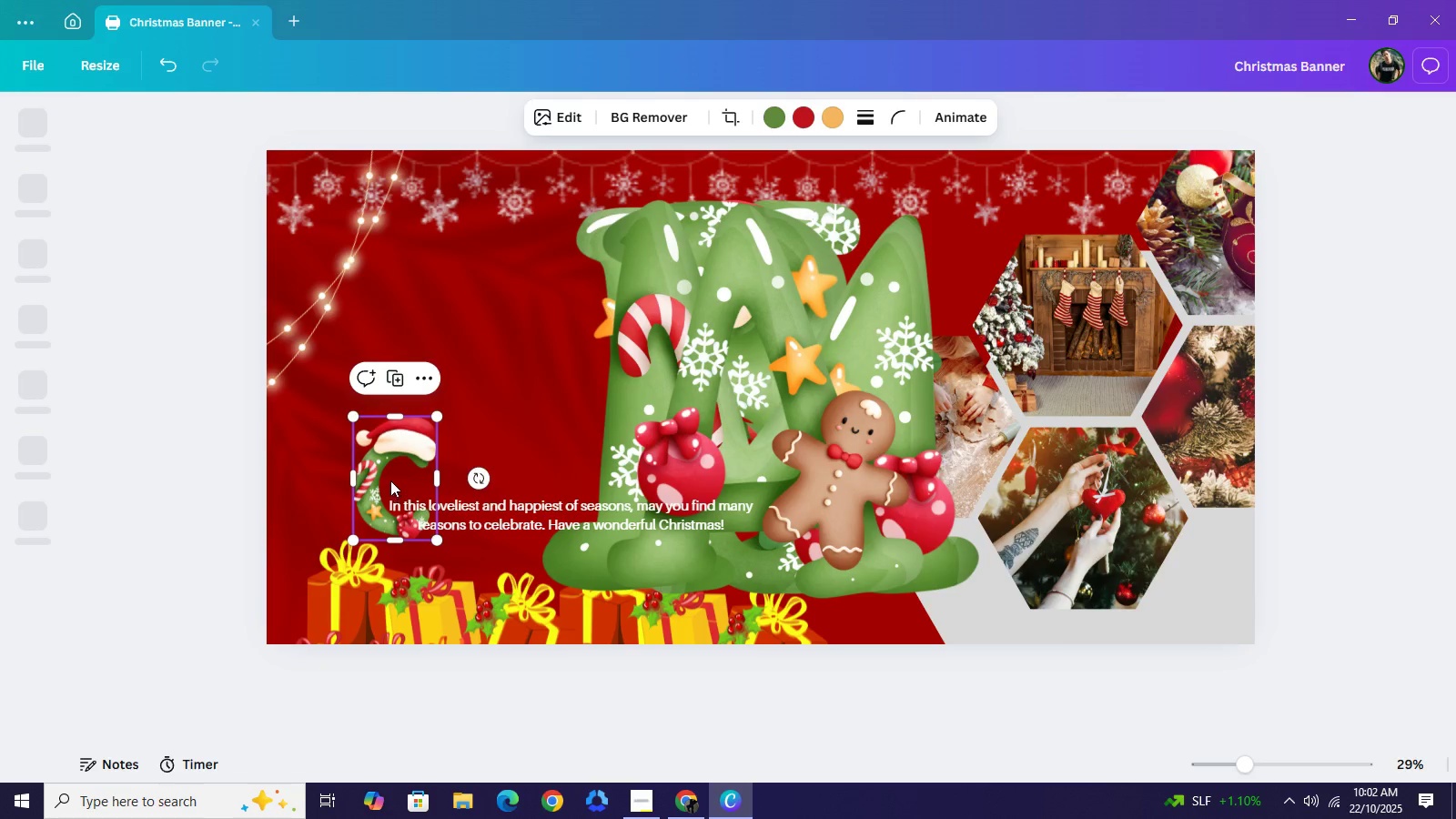 
left_click_drag(start_coordinate=[390, 485], to_coordinate=[371, 388])
 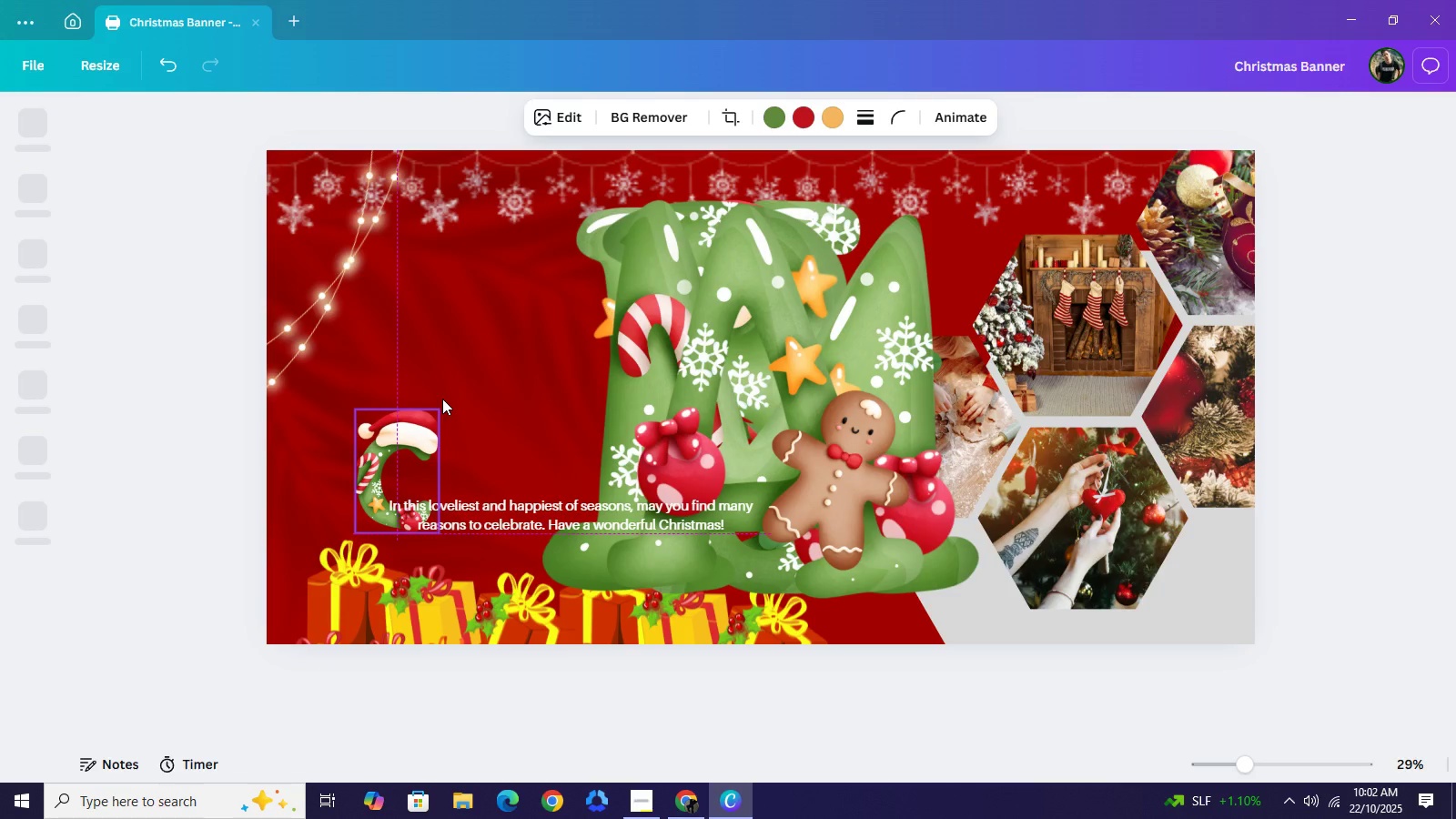 
mouse_move([464, 406])
 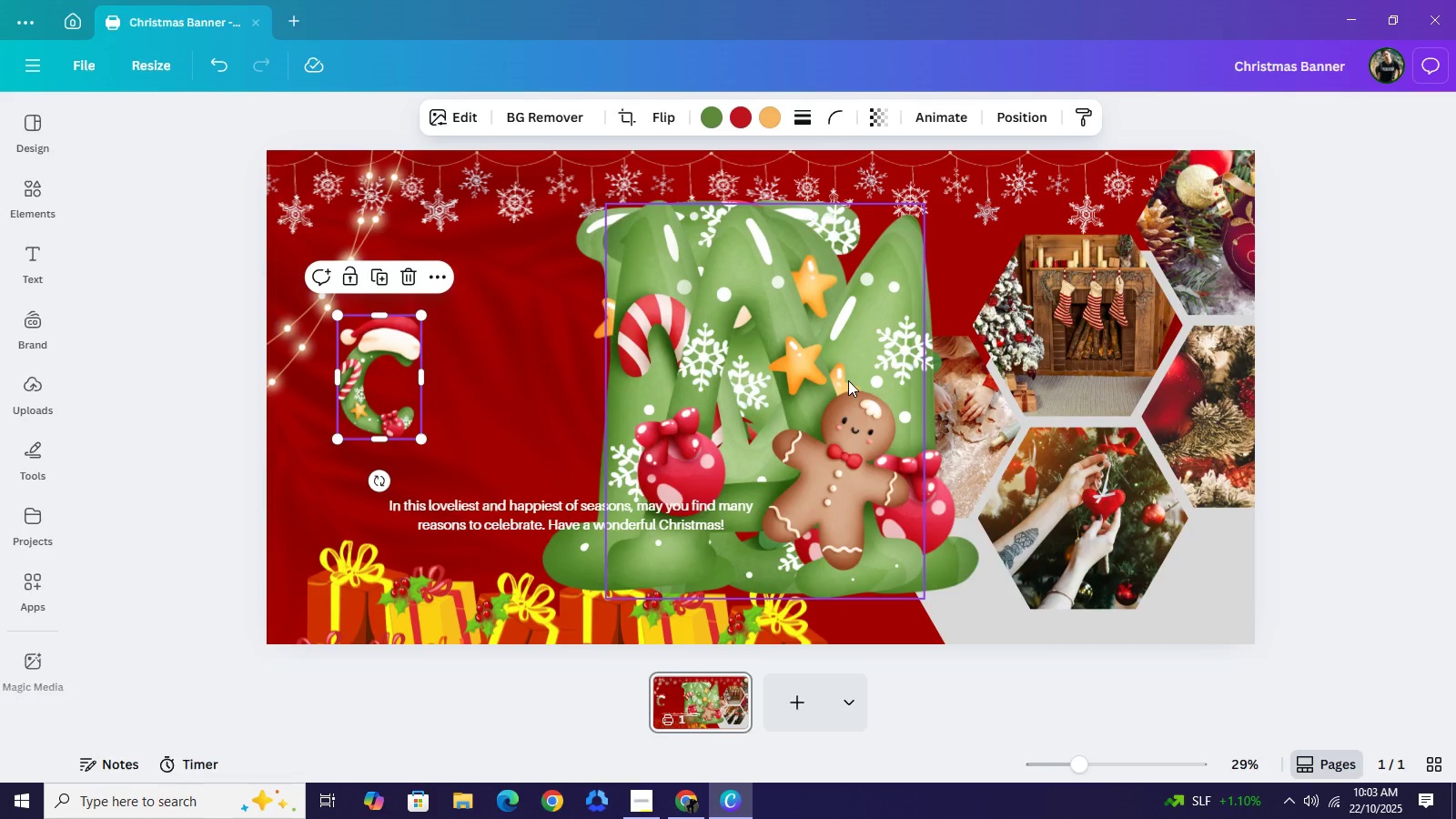 
left_click([848, 380])
 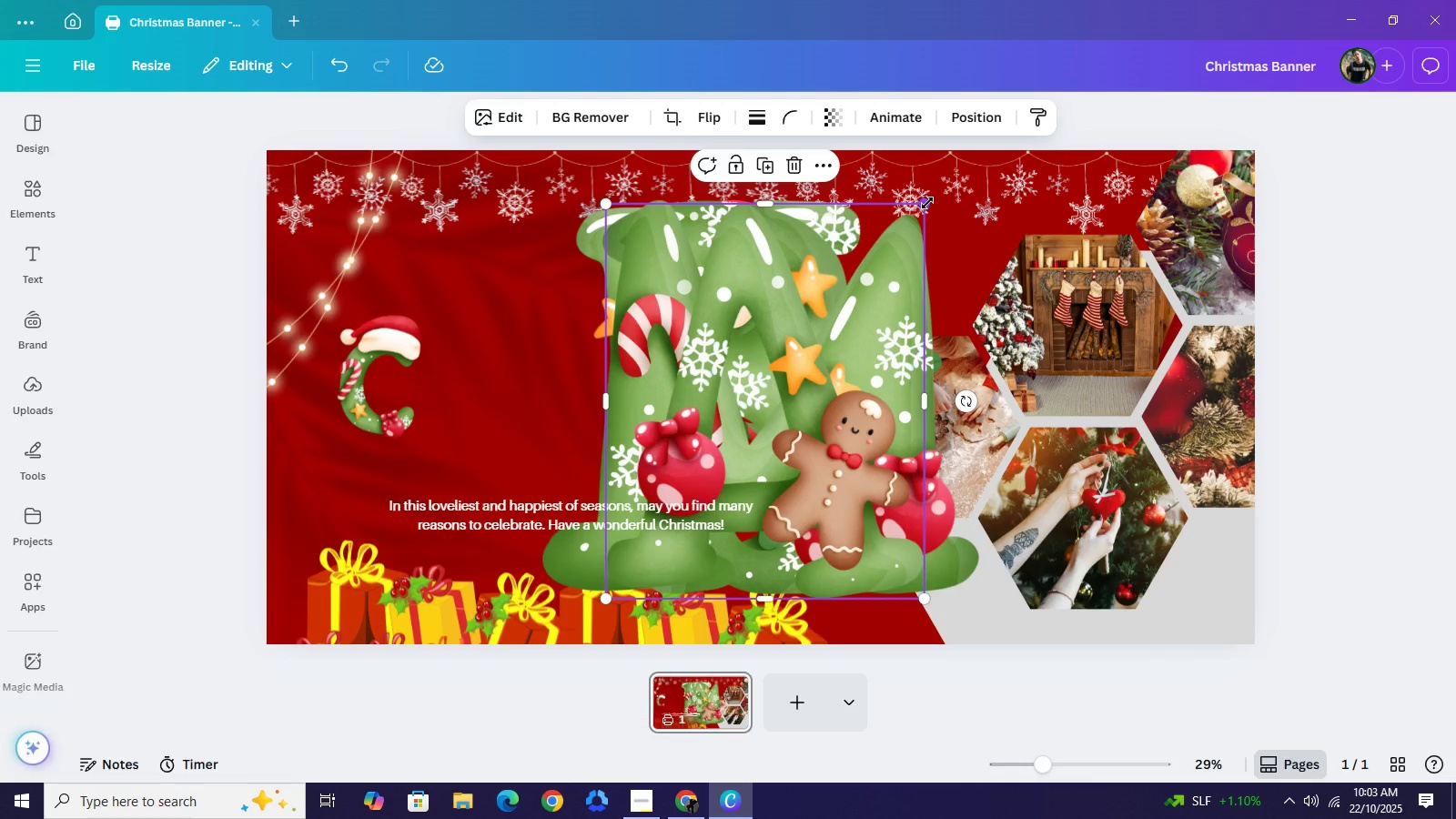 
left_click_drag(start_coordinate=[927, 203], to_coordinate=[727, 410])